 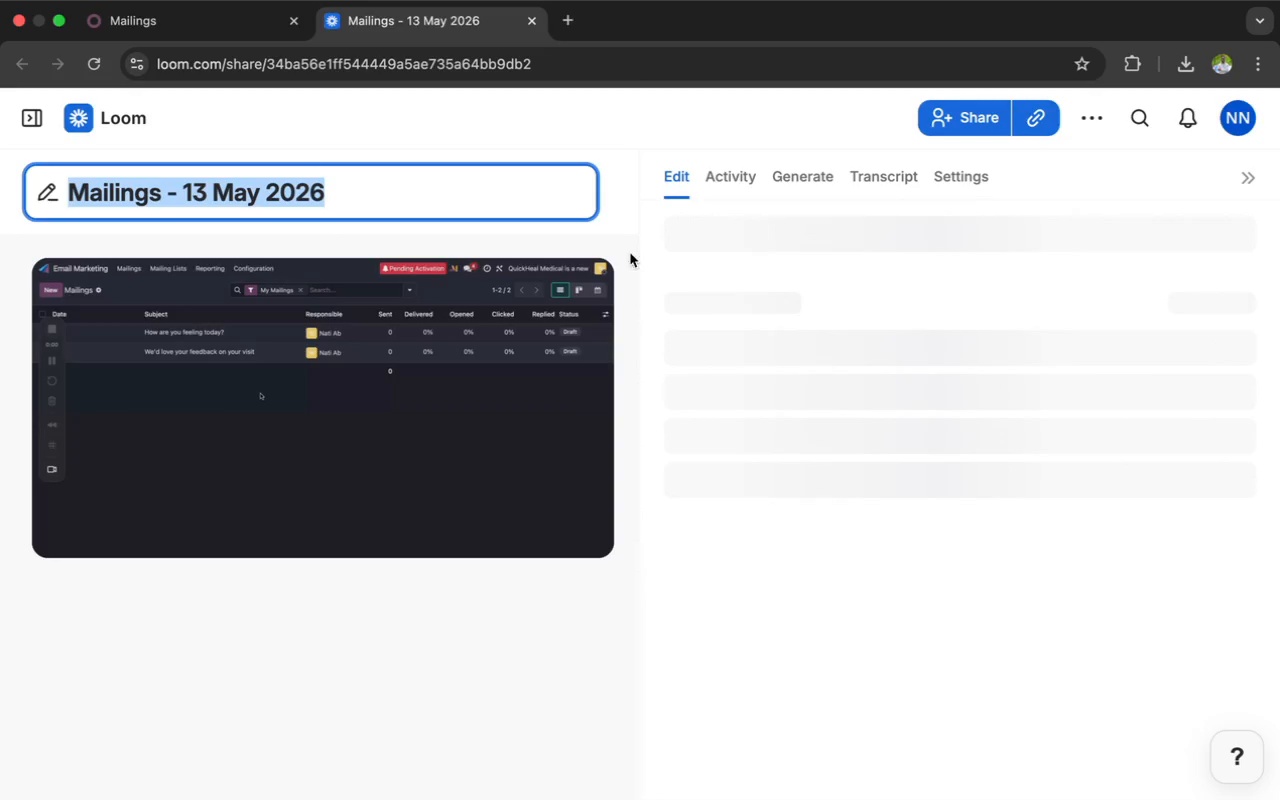 
left_click([1086, 120])
 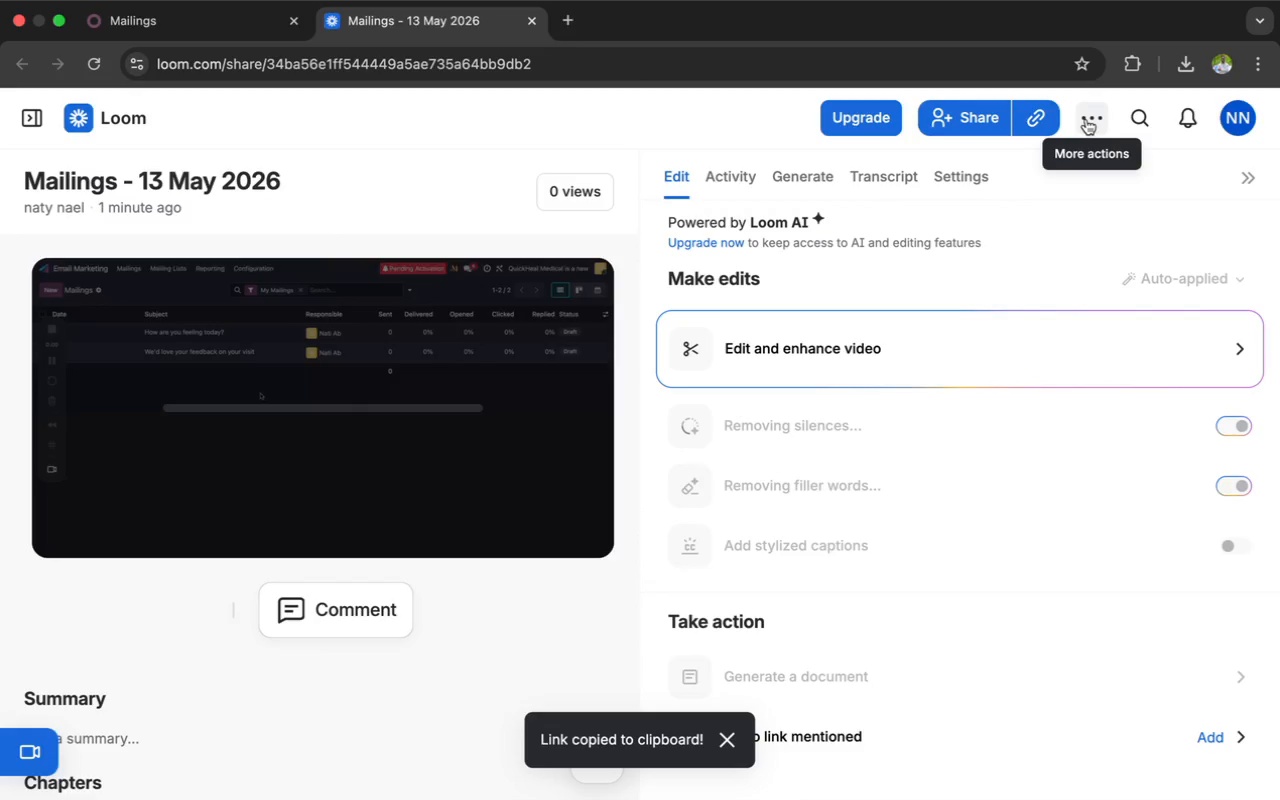 
left_click([1086, 120])
 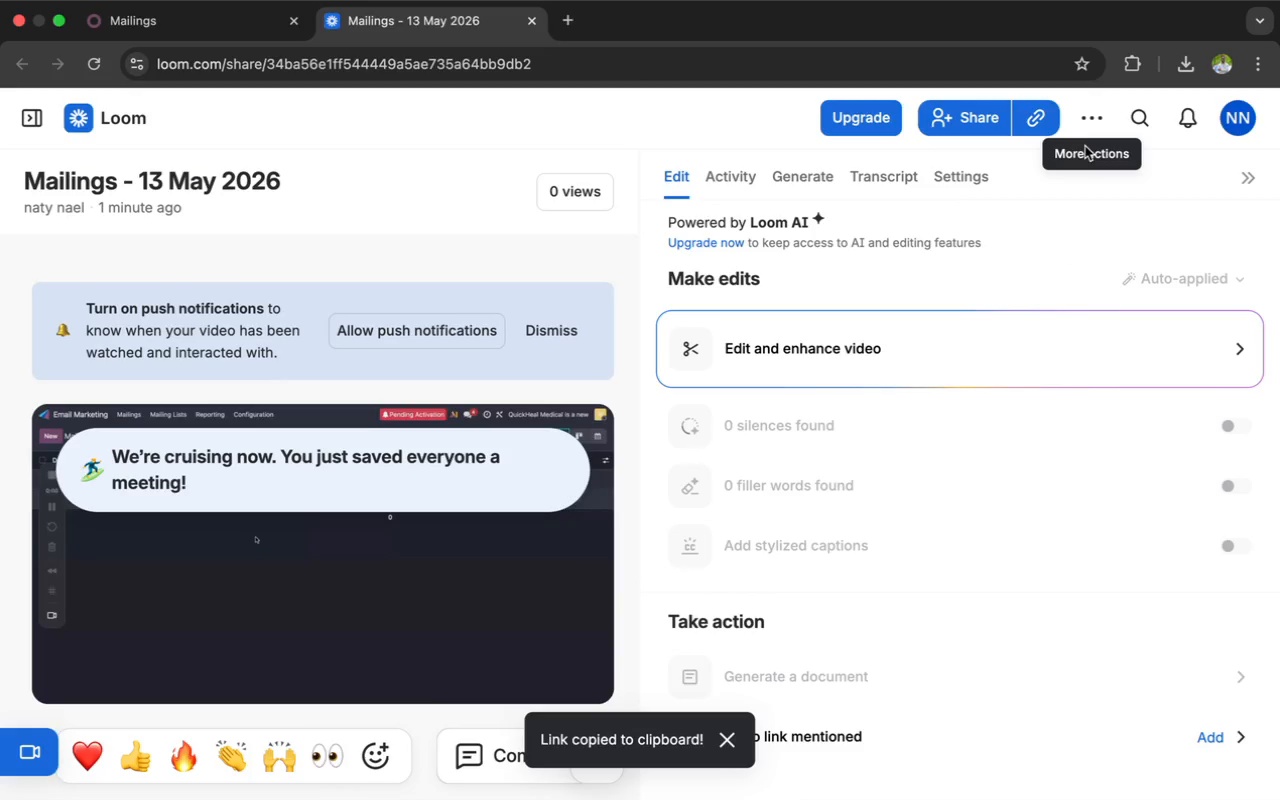 
wait(6.2)
 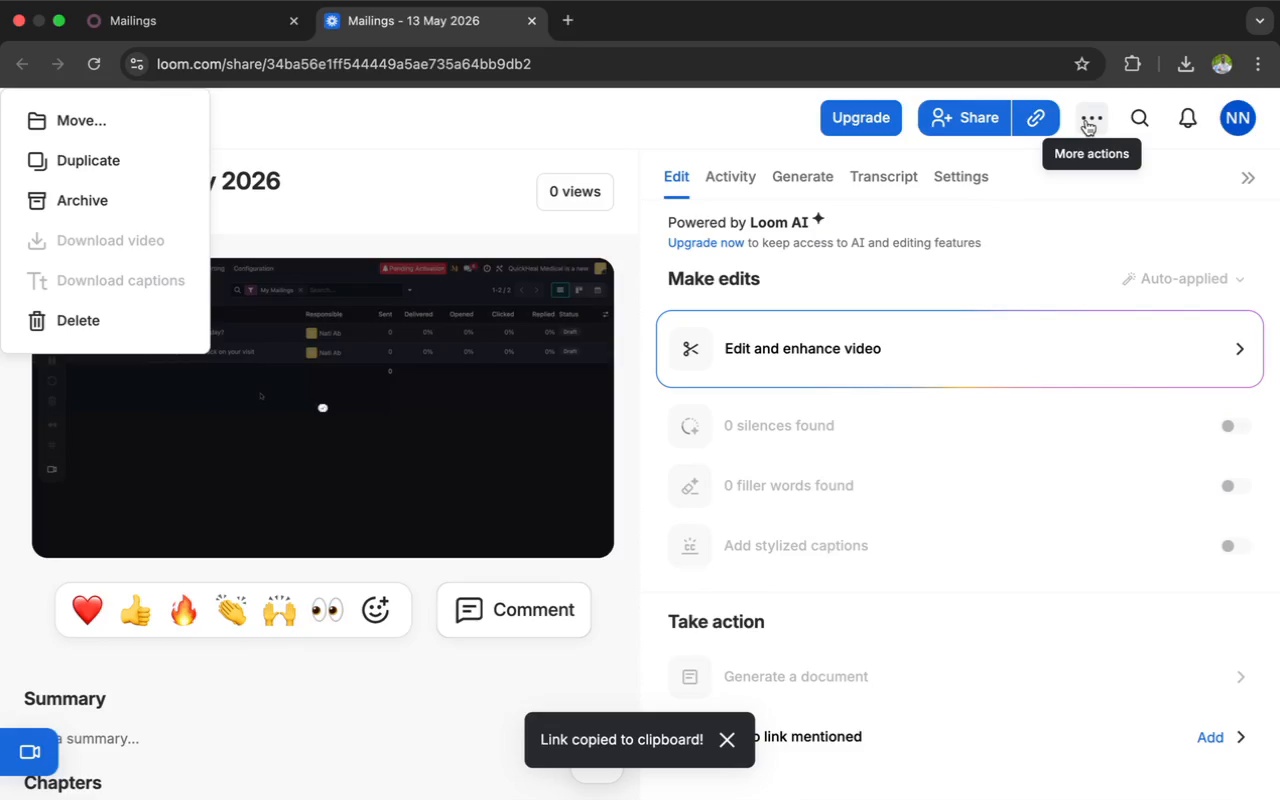 
left_click([1091, 120])
 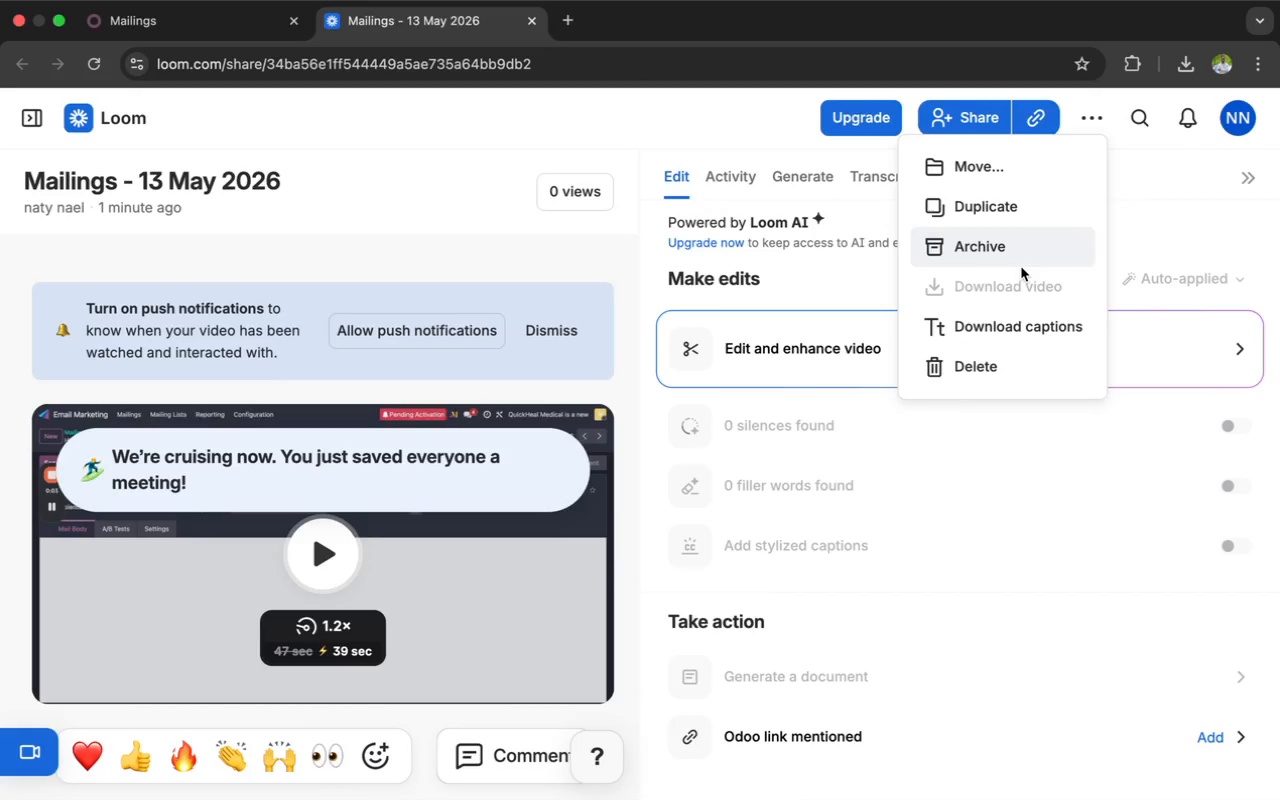 
left_click([1026, 204])
 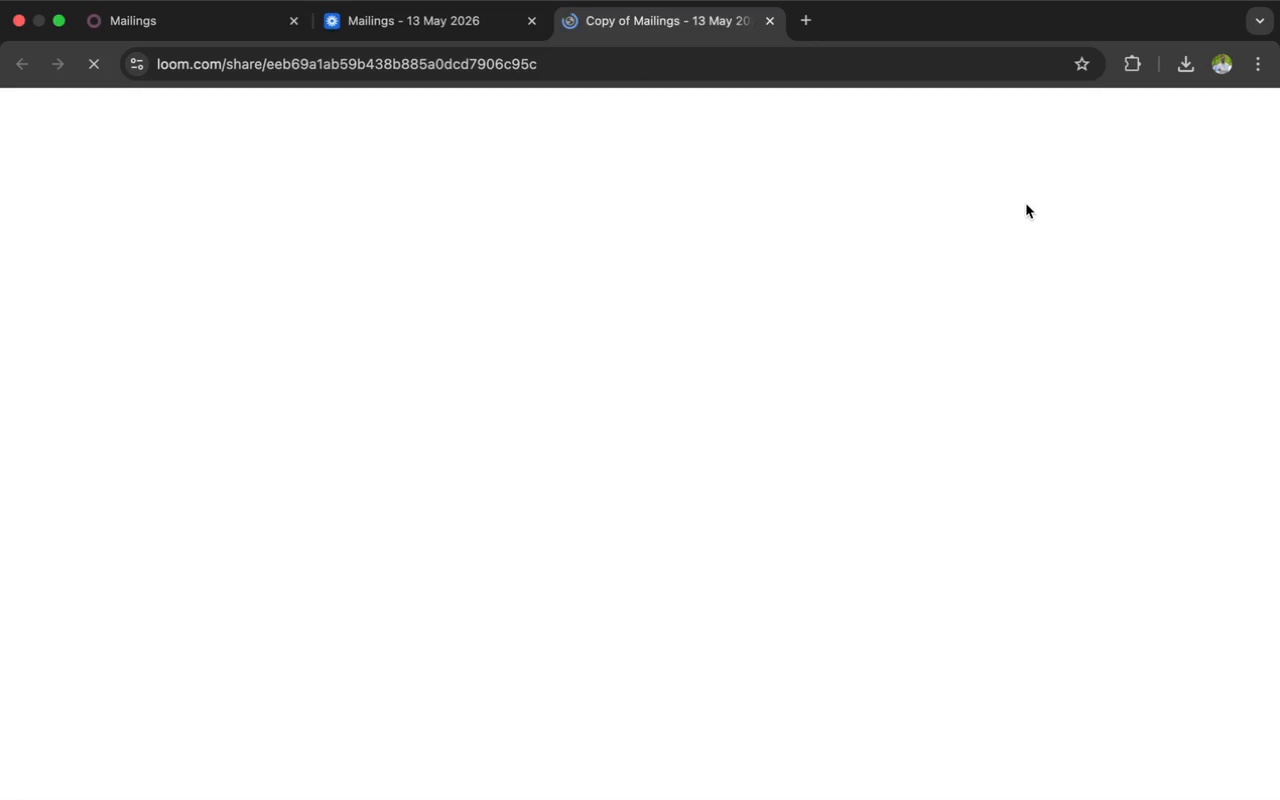 
wait(16.08)
 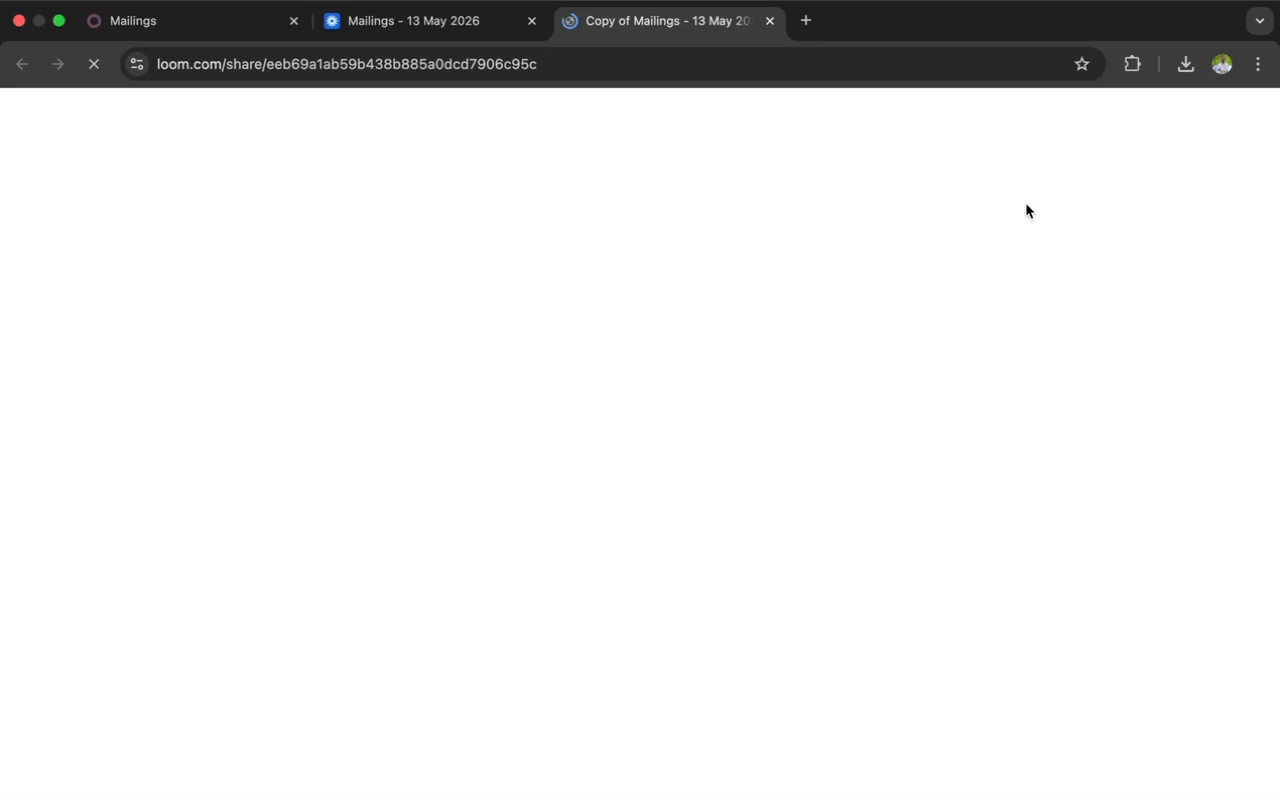 
left_click([110, 170])
 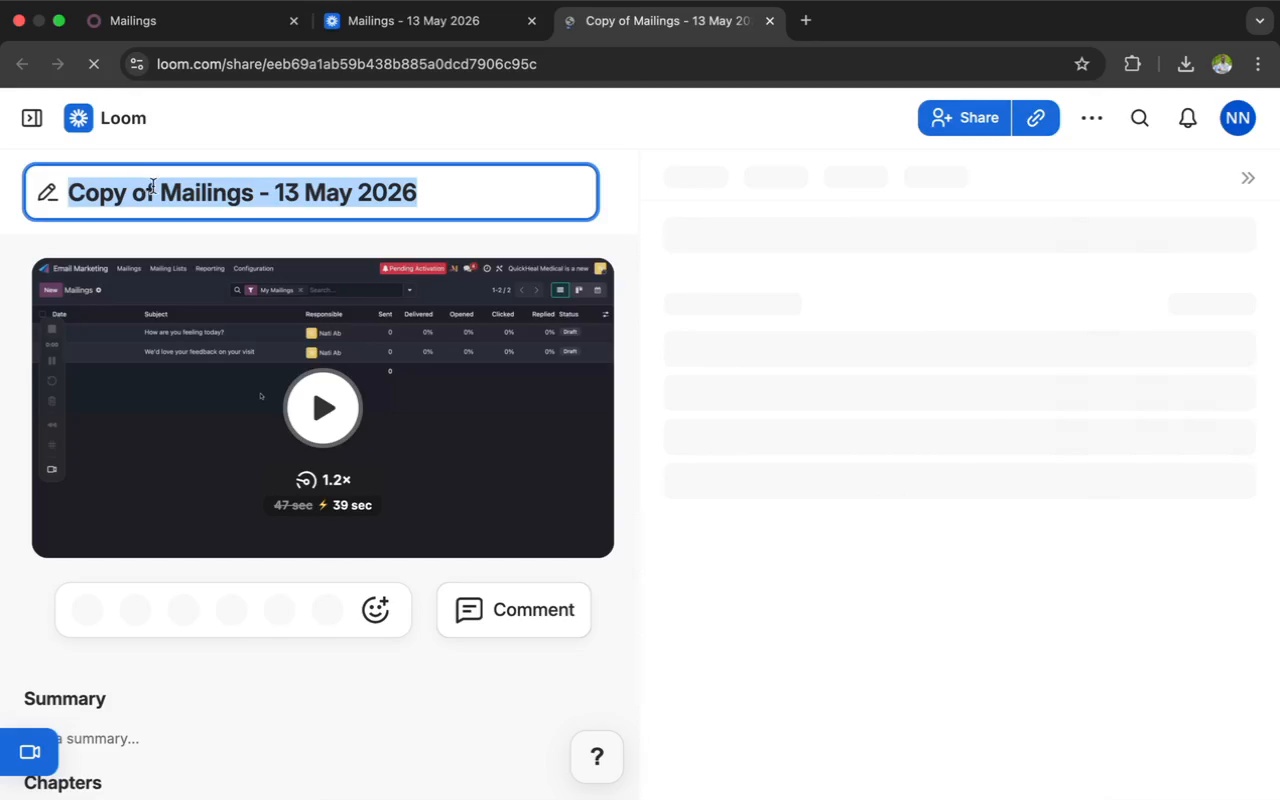 
left_click([156, 189])
 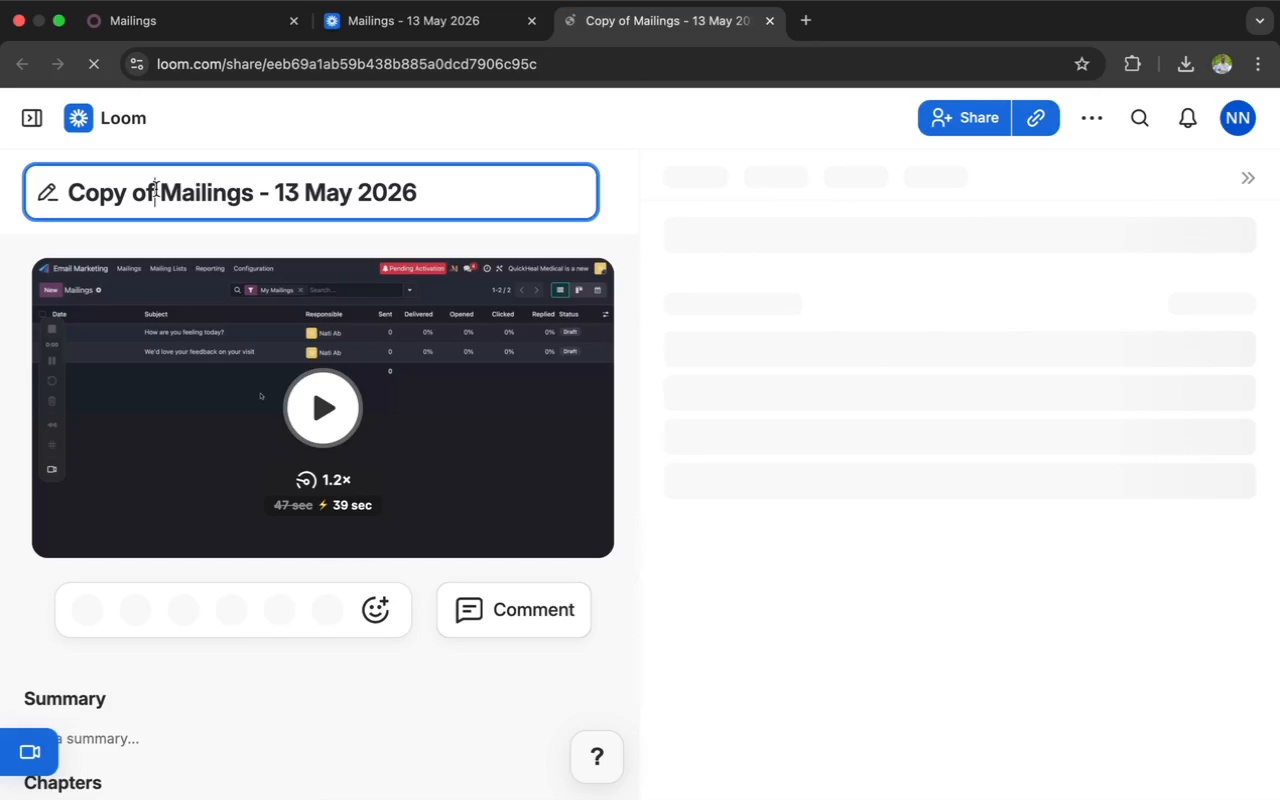 
key(Backspace)
key(Backspace)
key(Backspace)
key(Backspace)
key(Backspace)
key(Backspace)
key(Backspace)
key(Backspace)
type(yr)
key(Backspace)
type(e)
 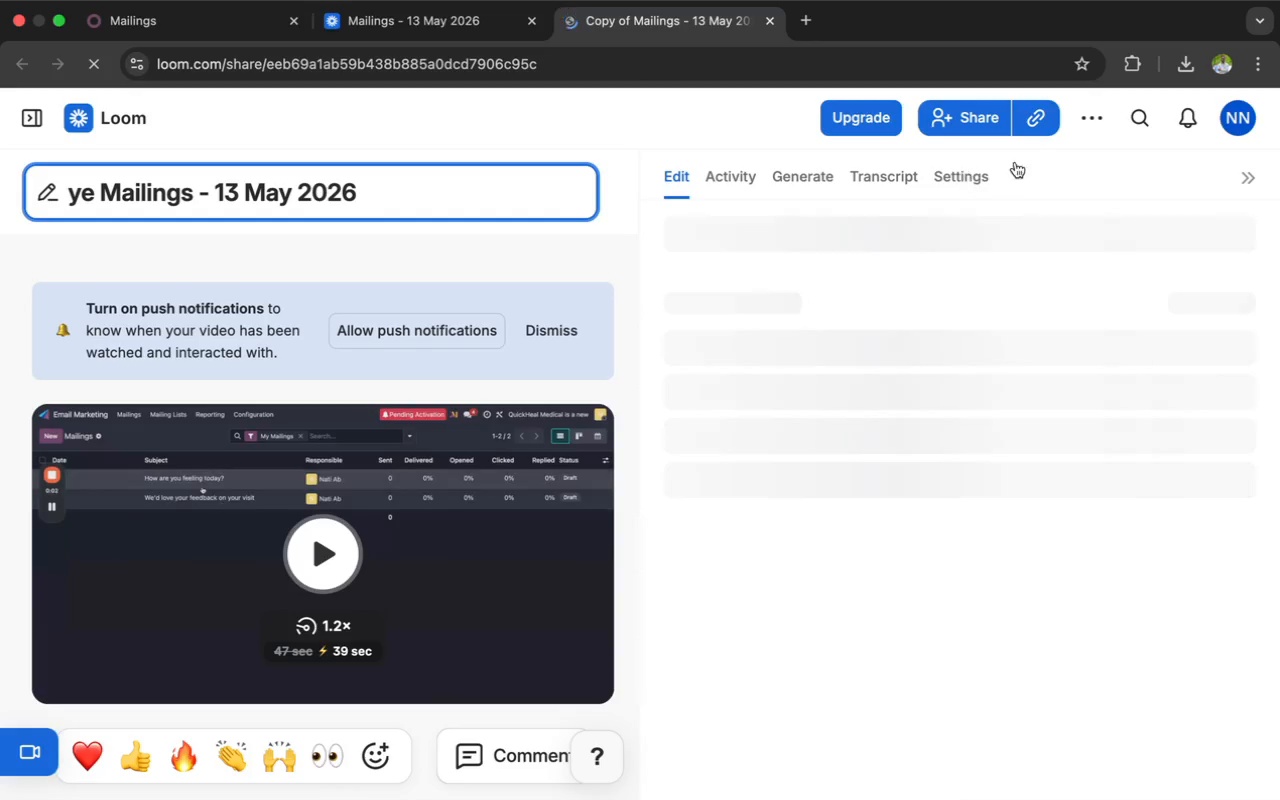 
left_click([1087, 113])
 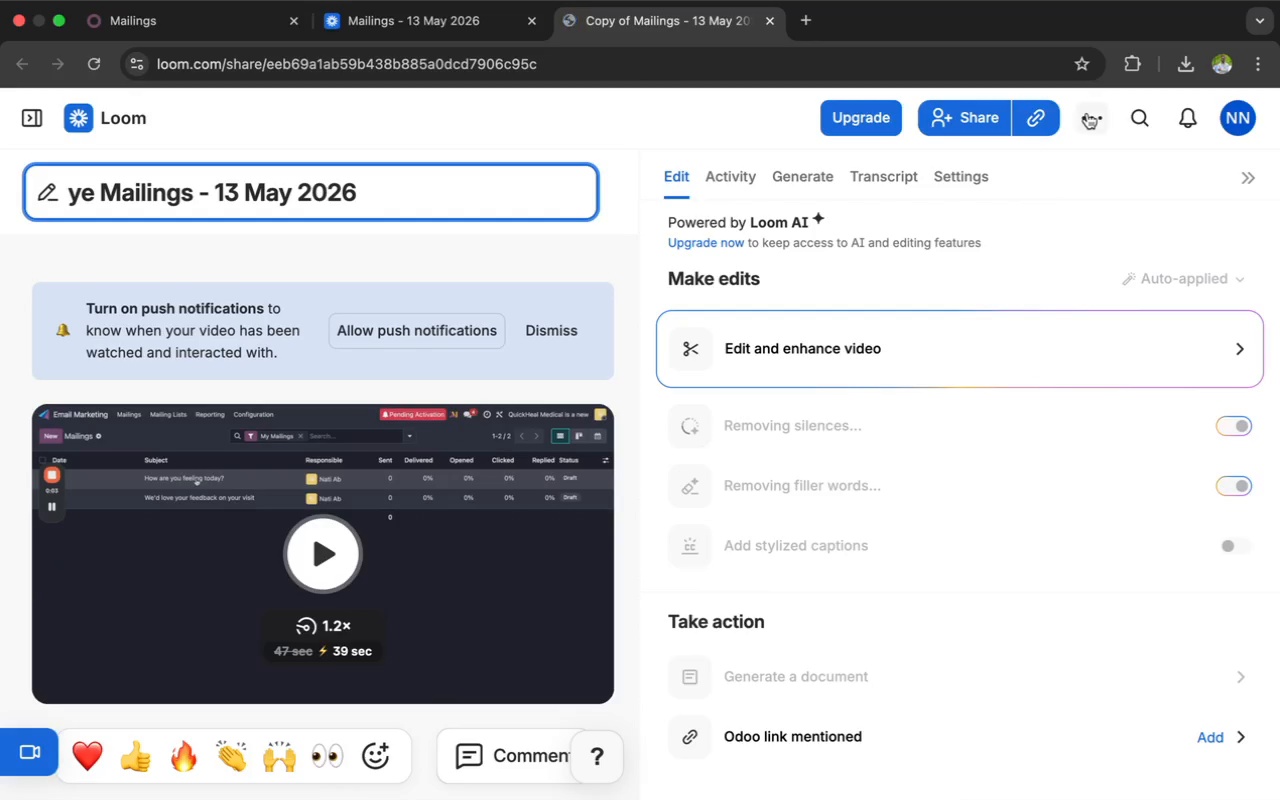 
mouse_move([1077, 149])
 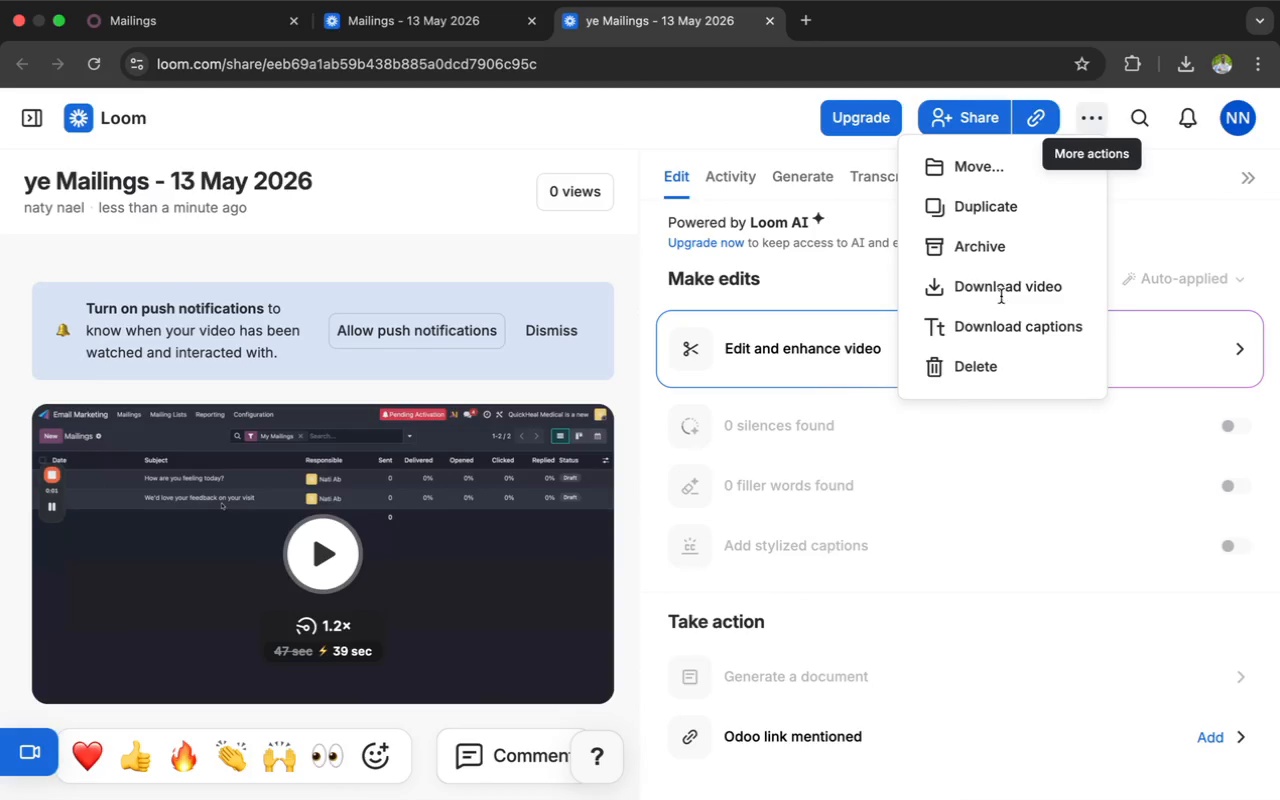 